 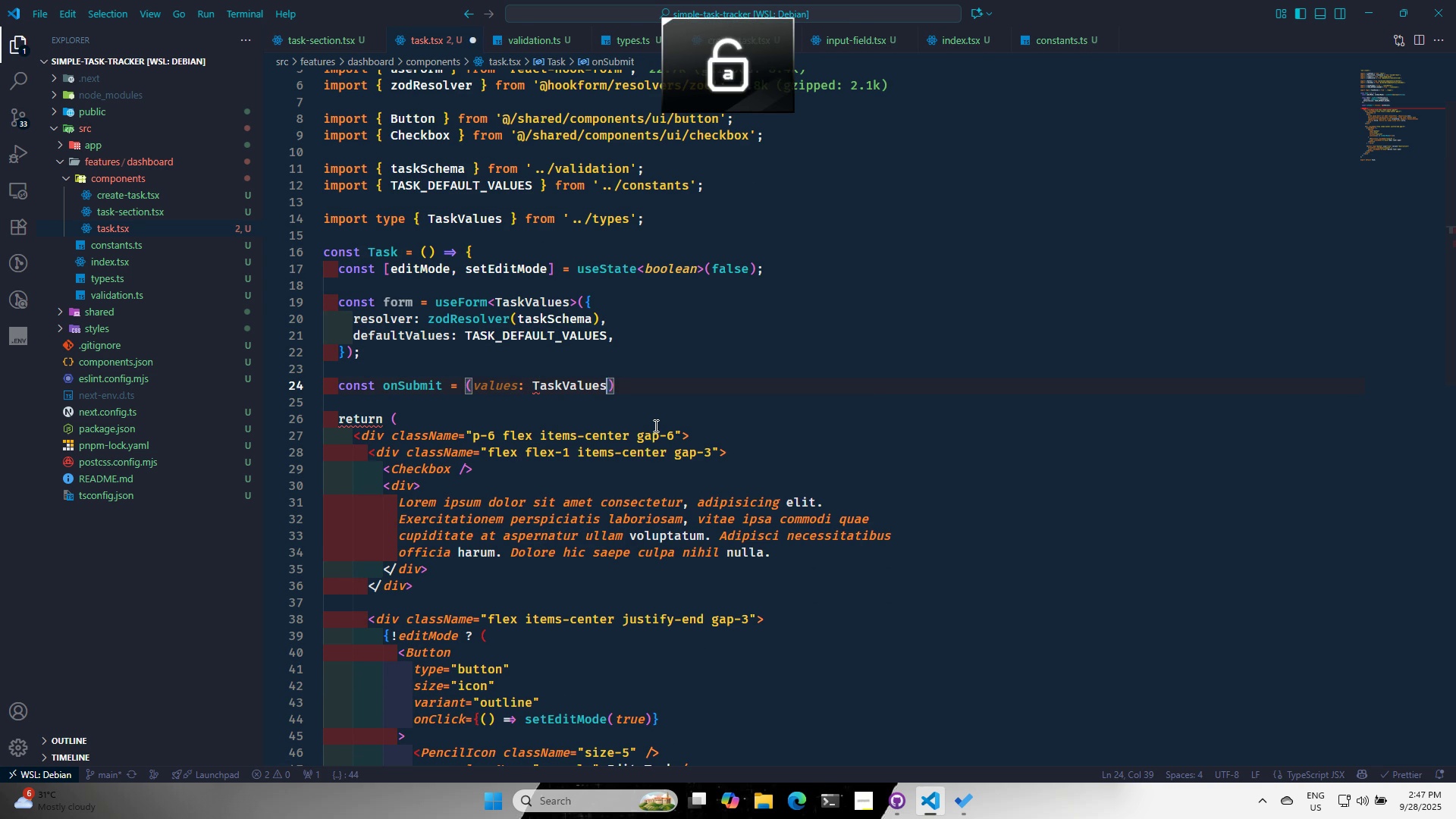 
key(ArrowRight)
 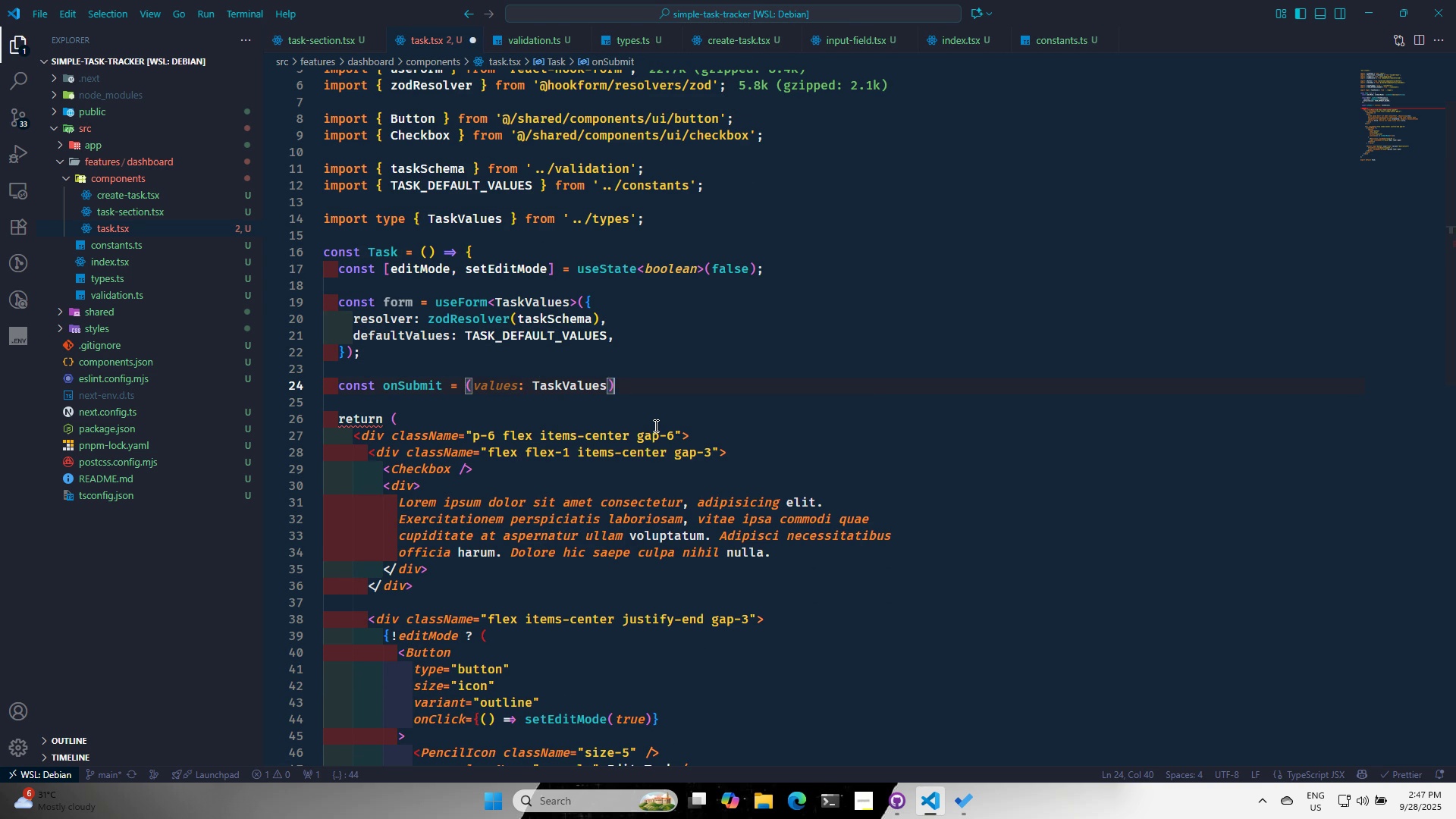 
key(Space)
 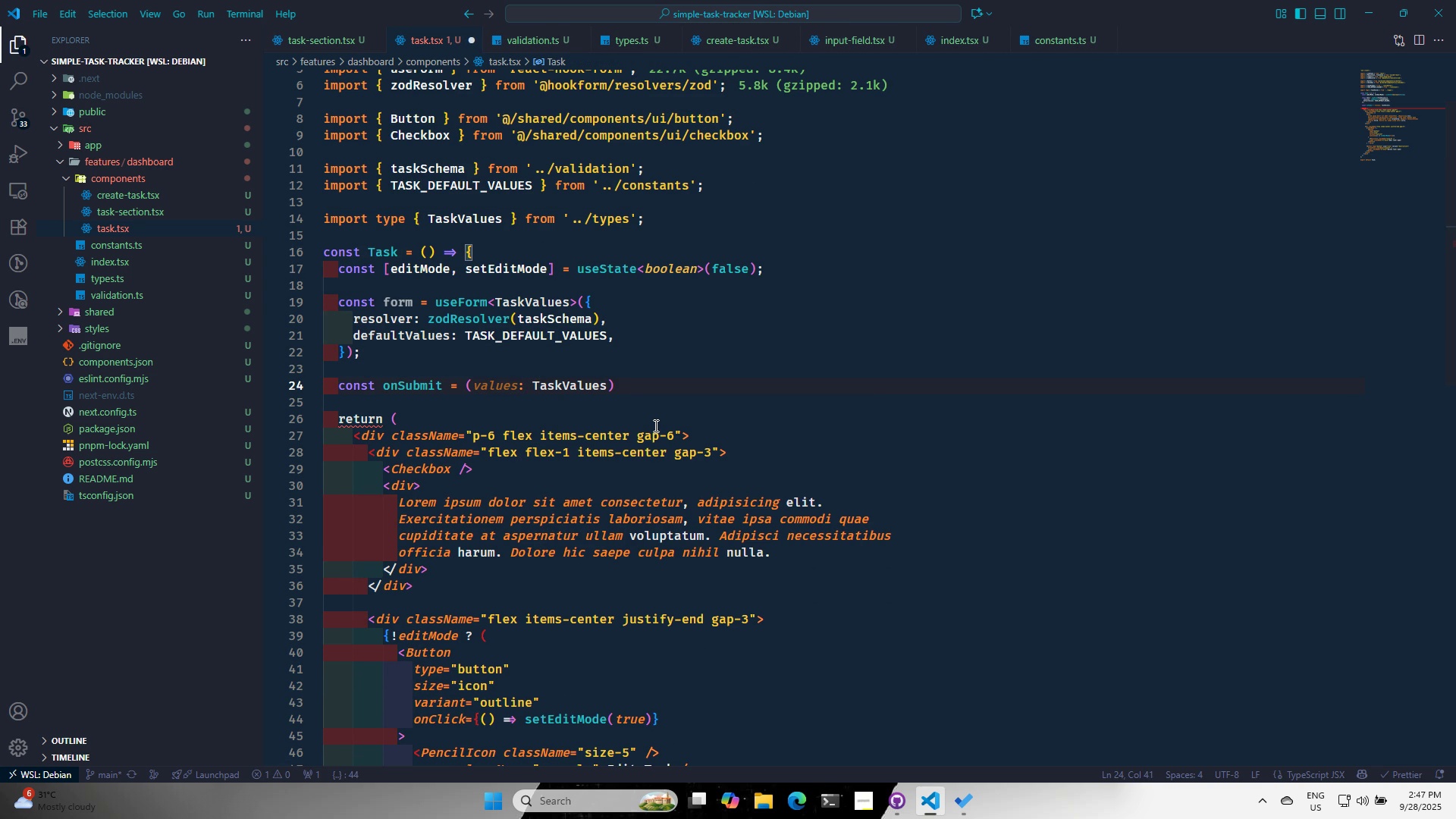 
key(Equal)
 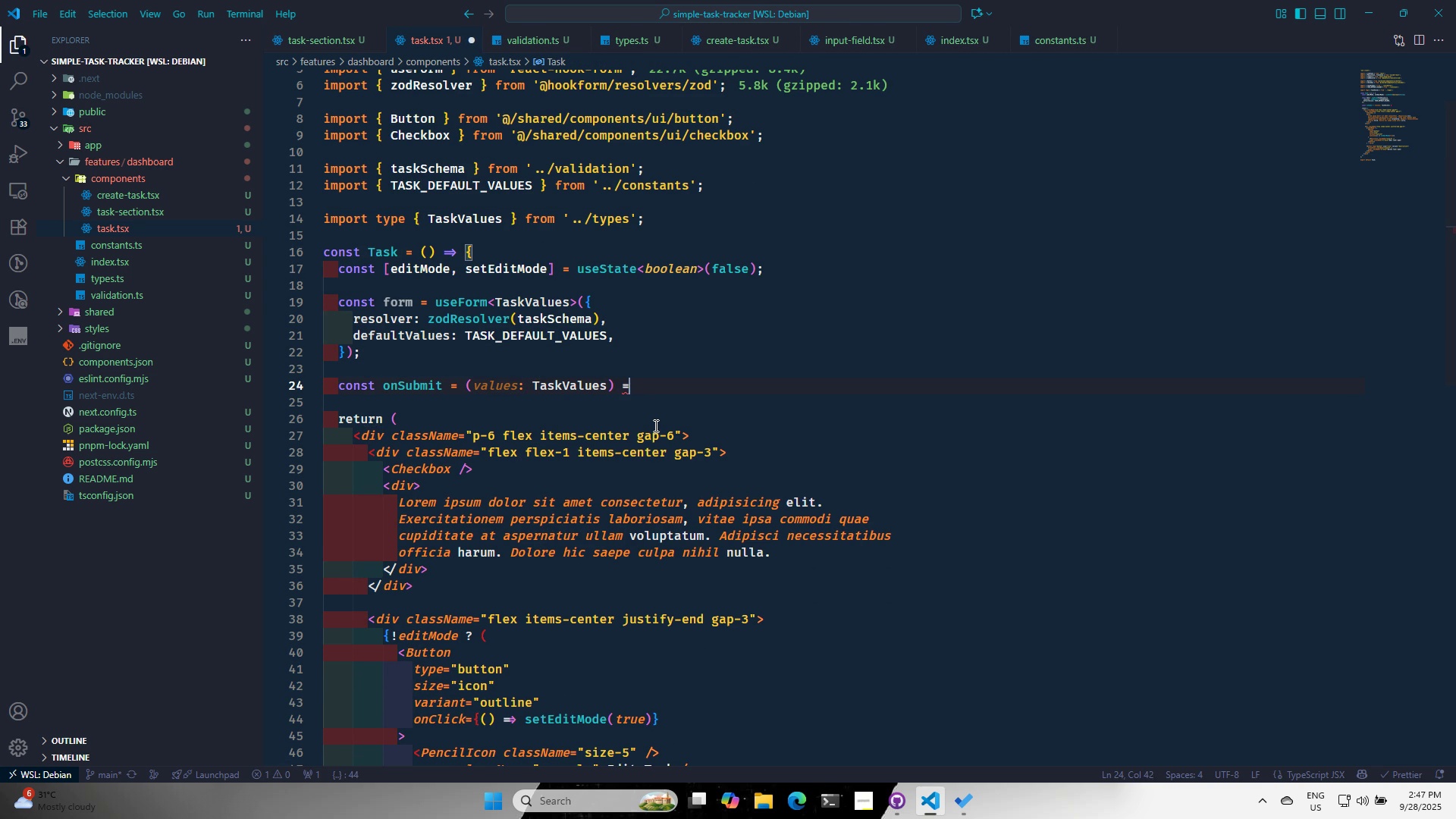 
key(Shift+ShiftRight)
 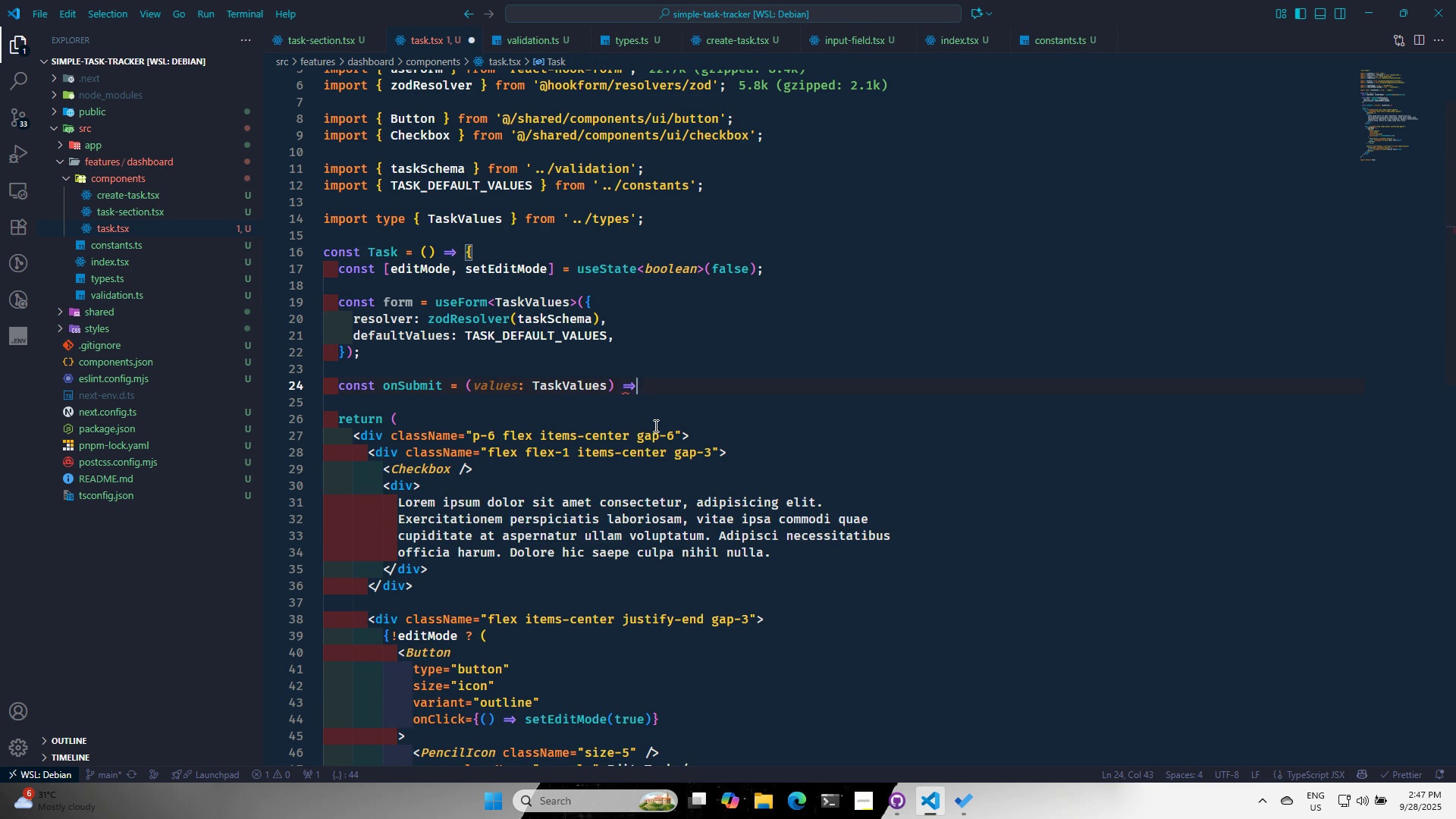 
key(Shift+Period)
 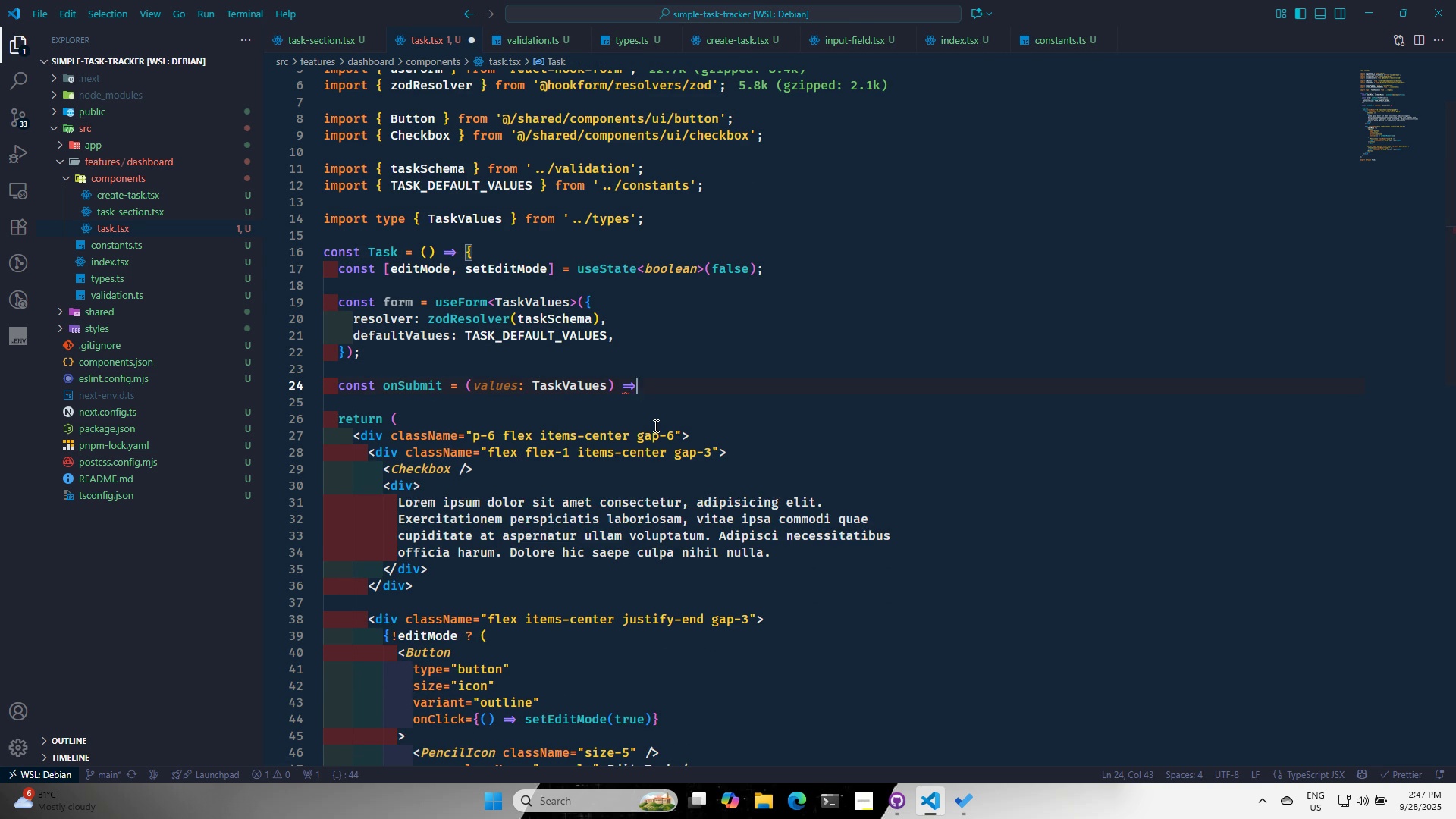 
key(Space)
 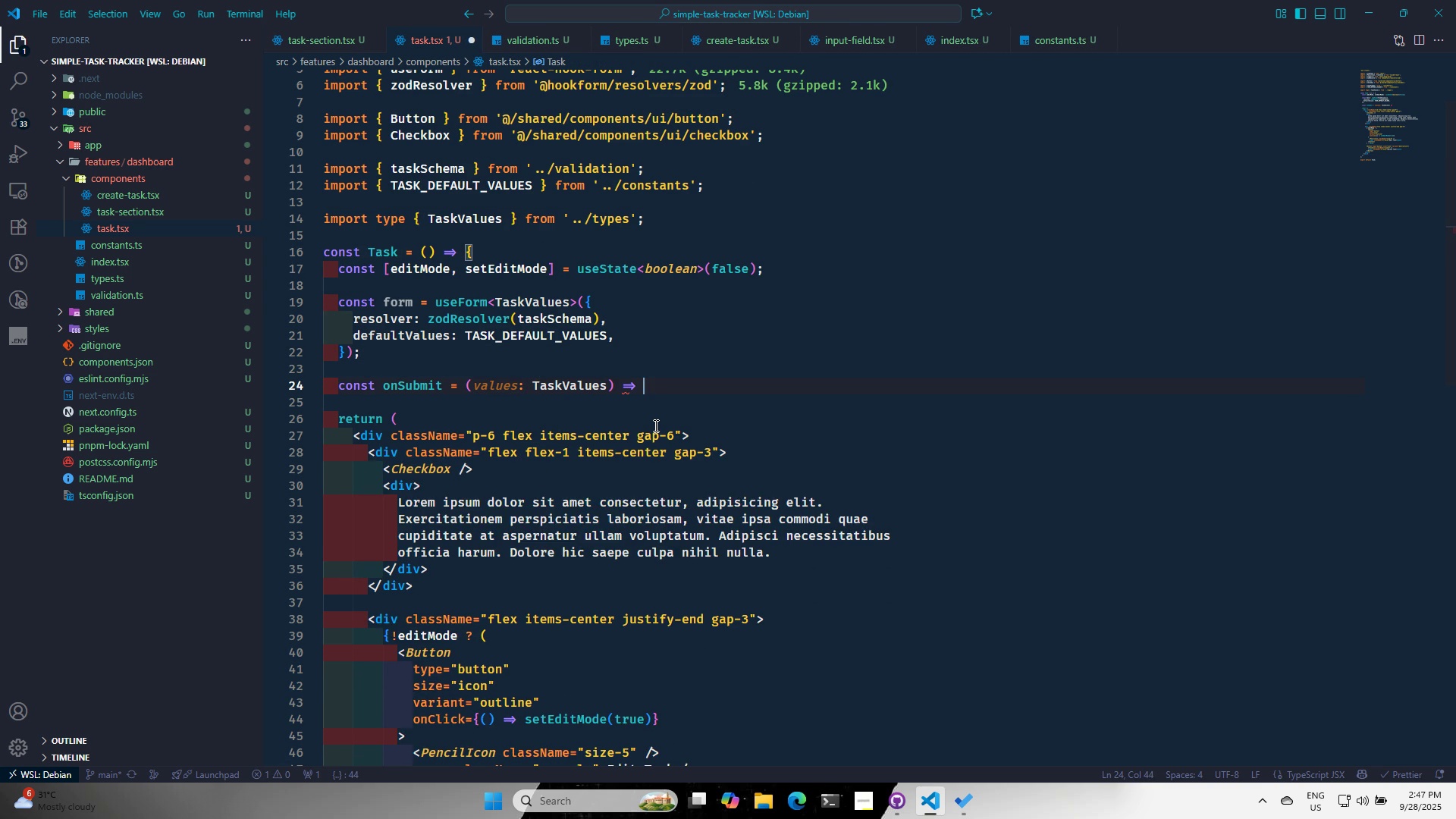 
key(Shift+ShiftRight)
 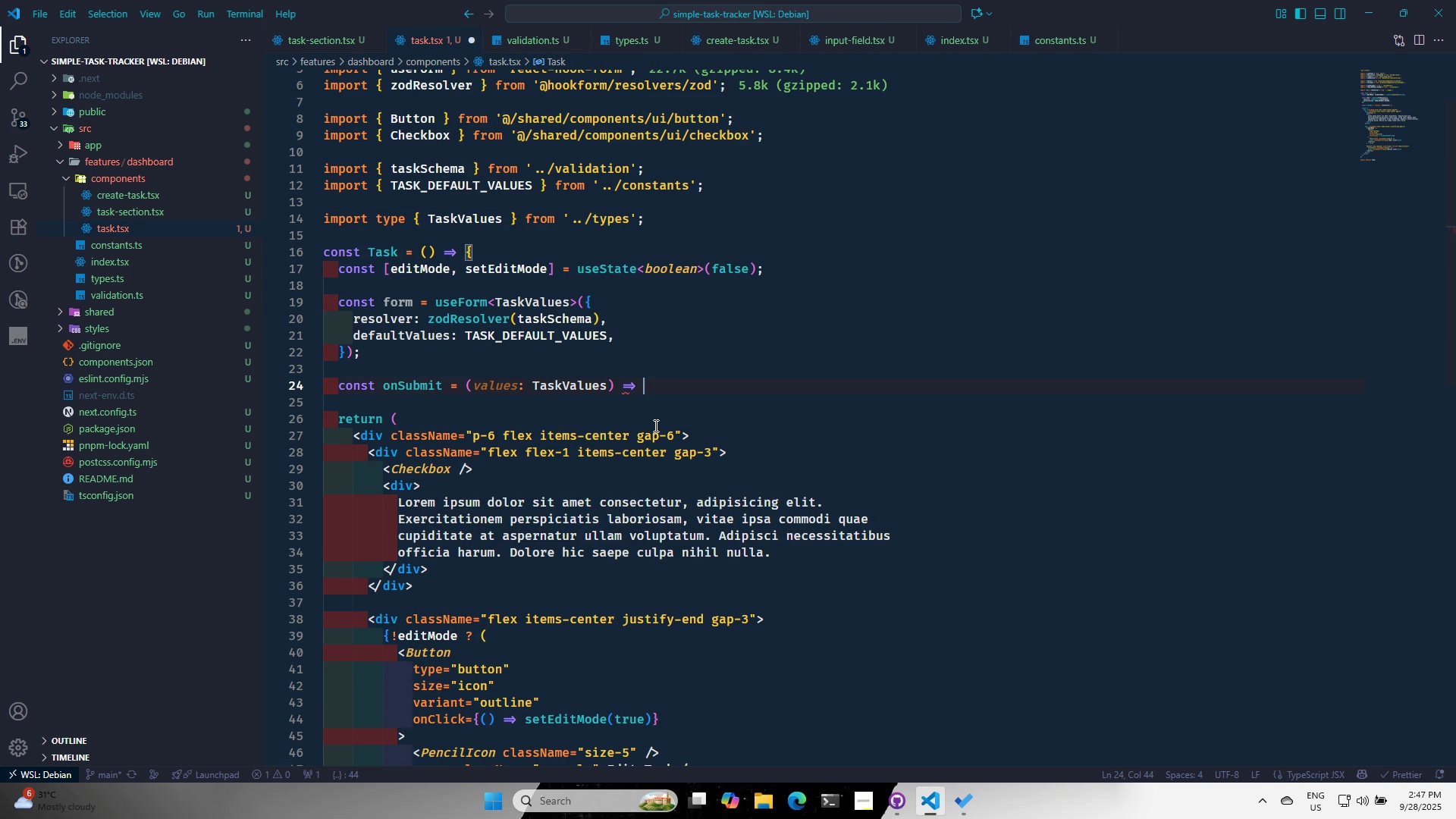 
key(Shift+BracketLeft)
 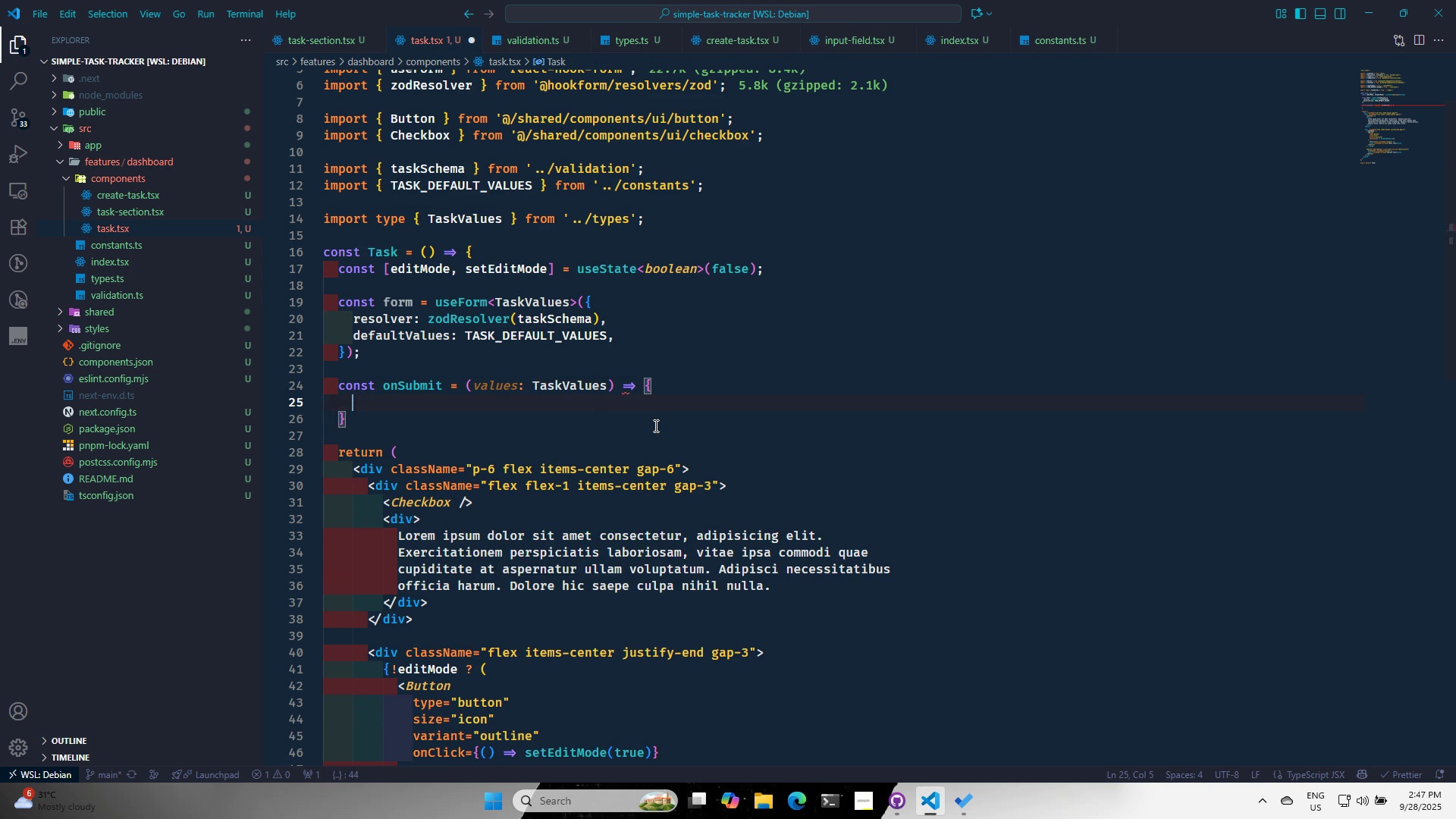 
key(Enter)
 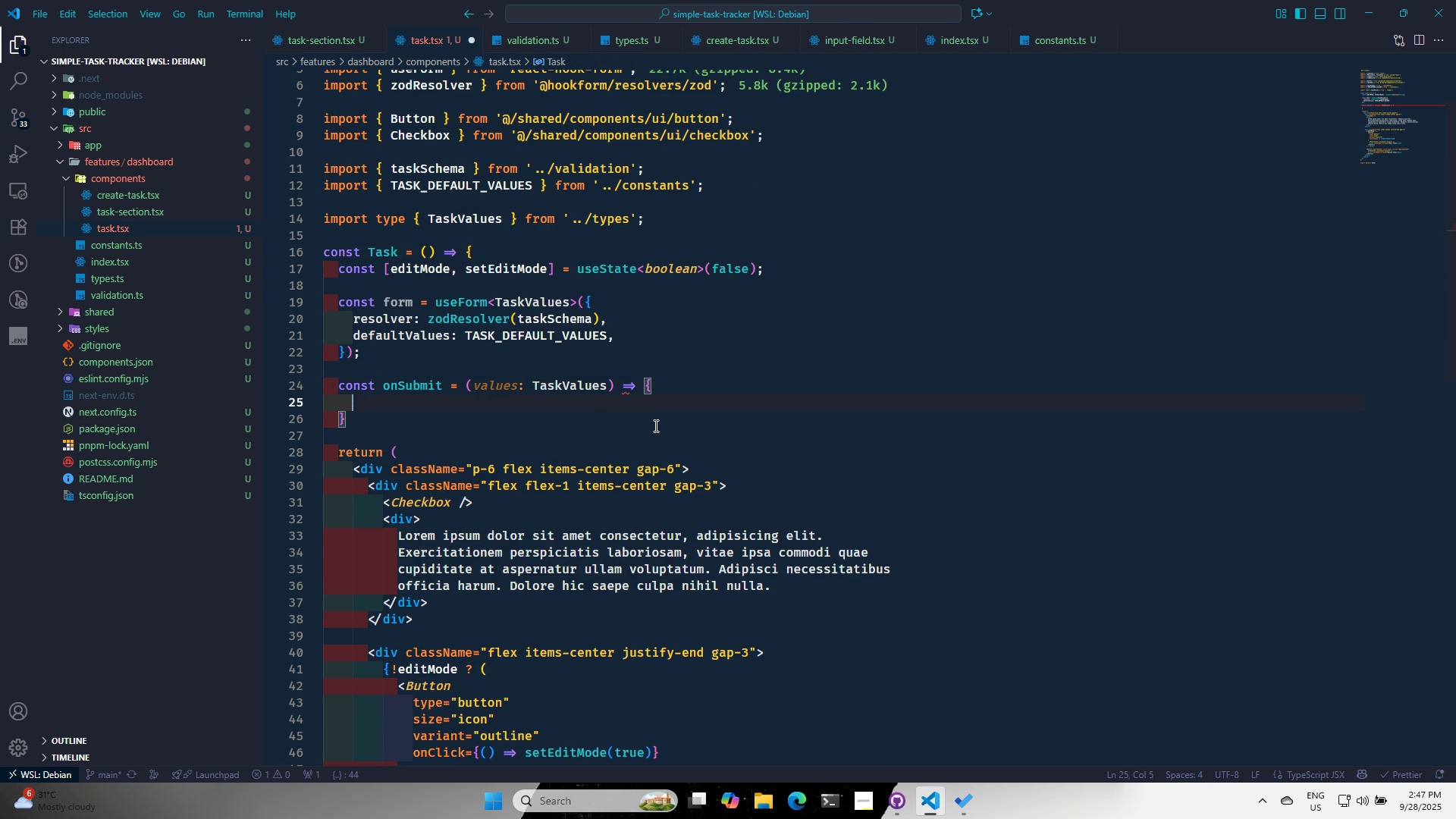 
type(conso)
 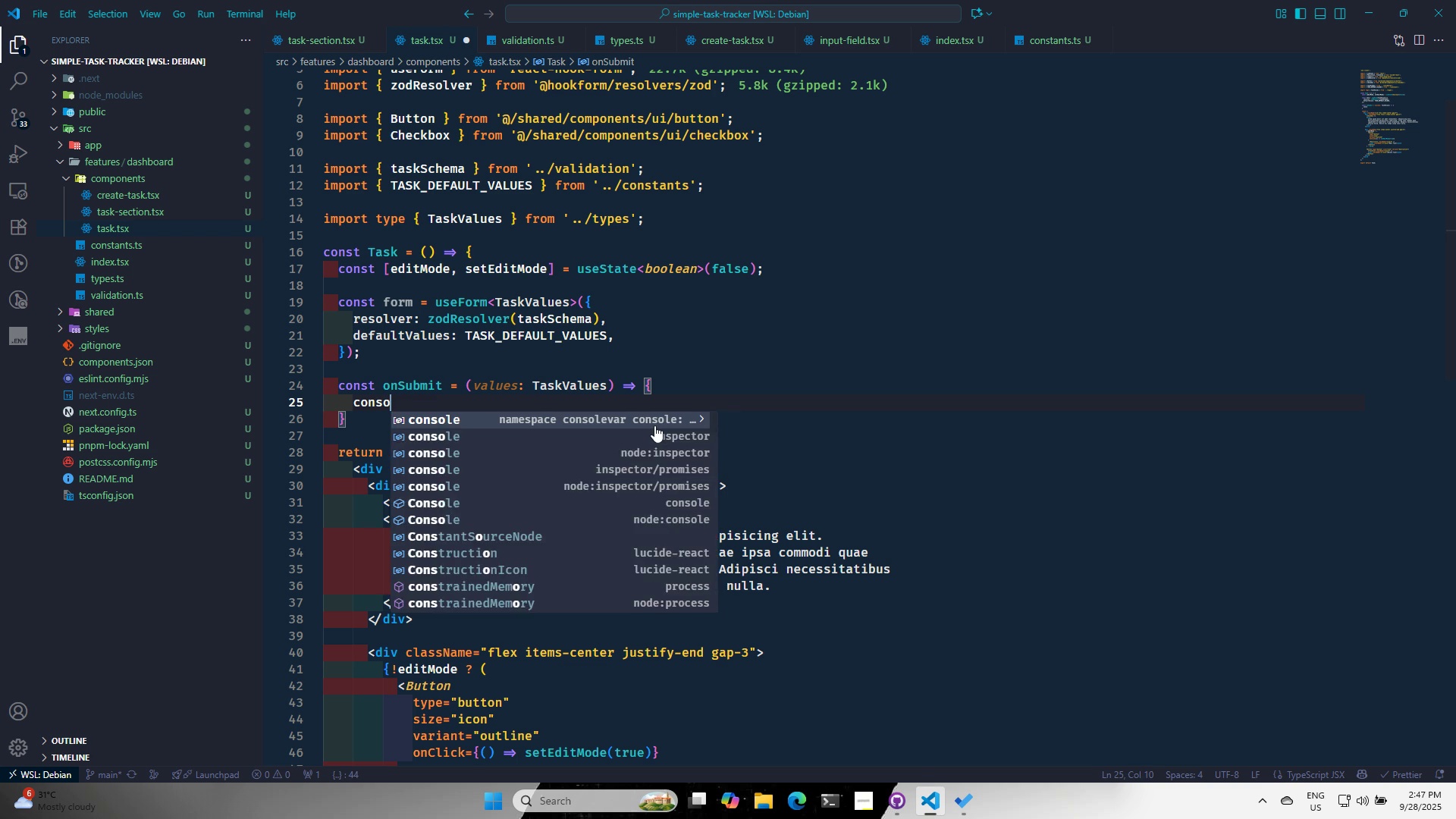 
key(Enter)
 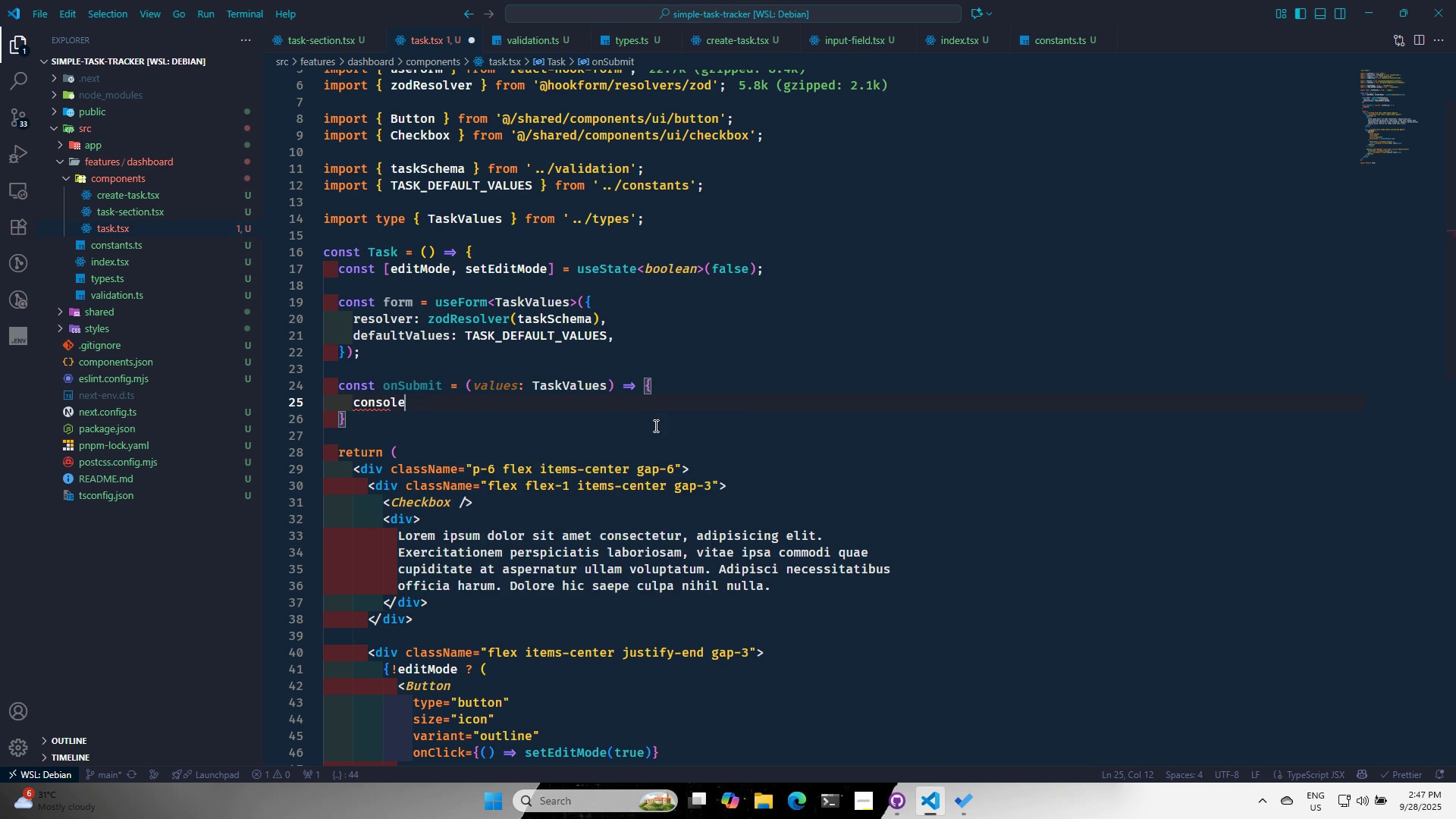 
type(.log({va)